 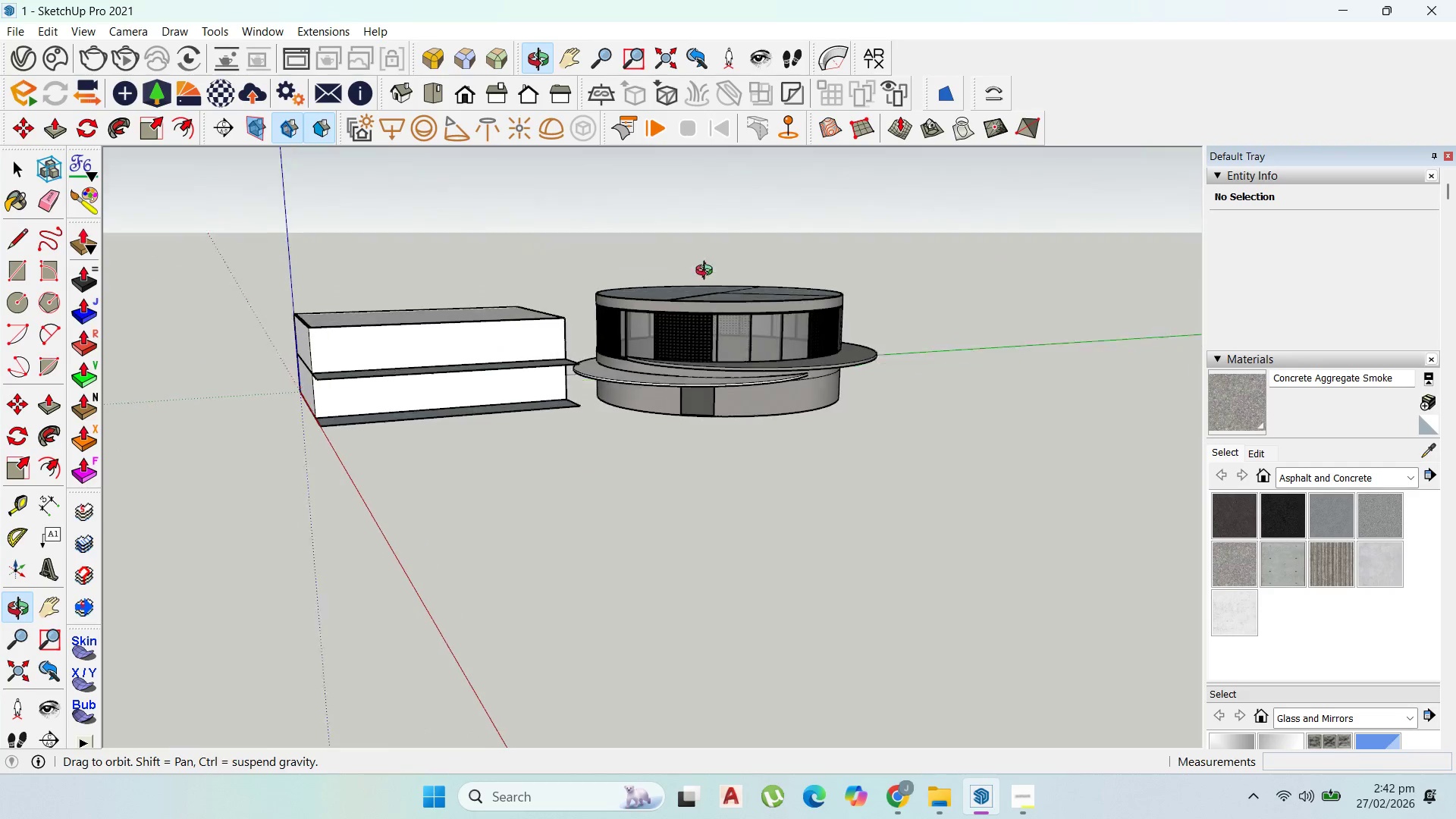 
scroll: coordinate [792, 427], scroll_direction: up, amount: 14.0
 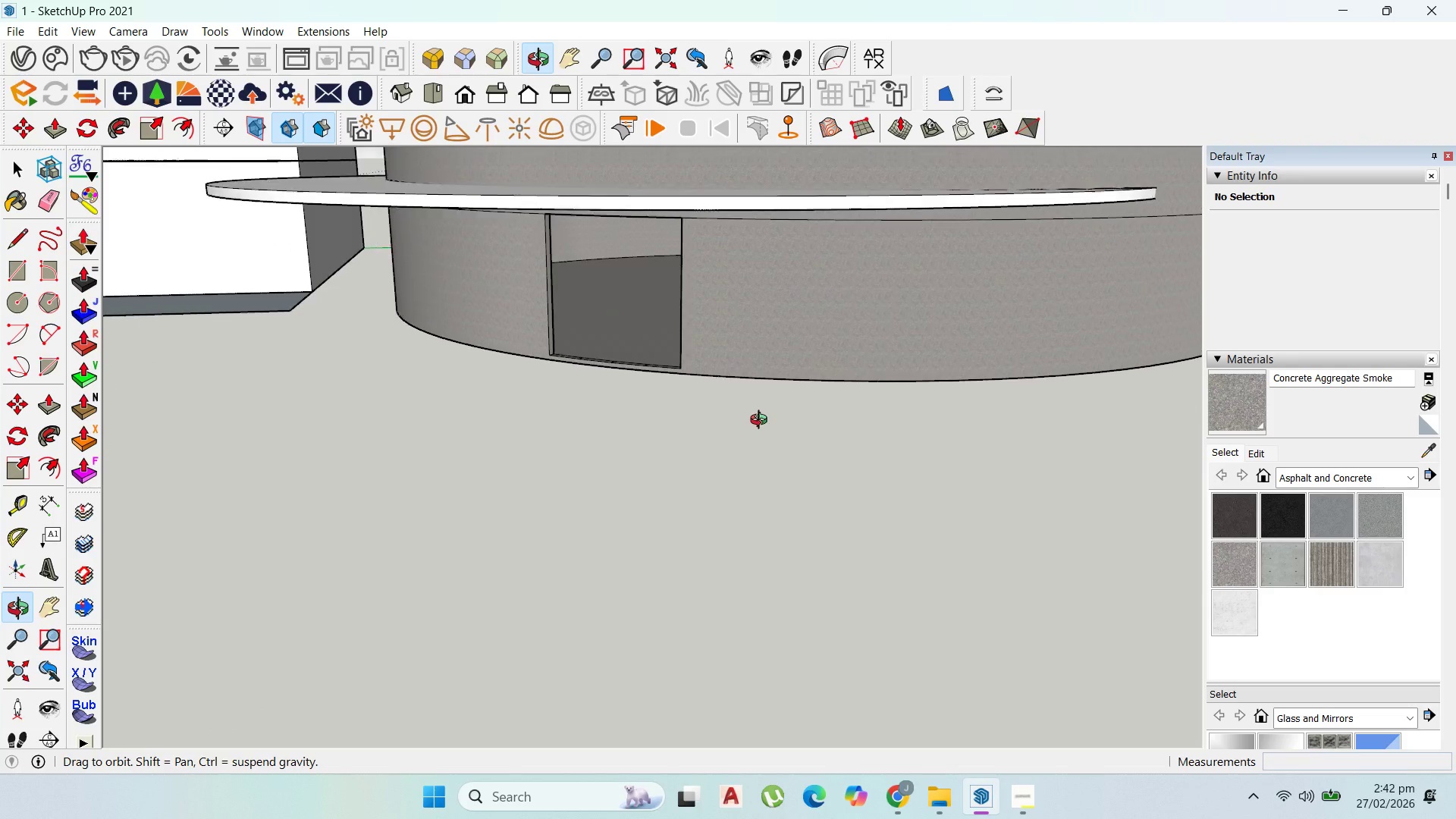 
scroll: coordinate [767, 431], scroll_direction: down, amount: 11.0
 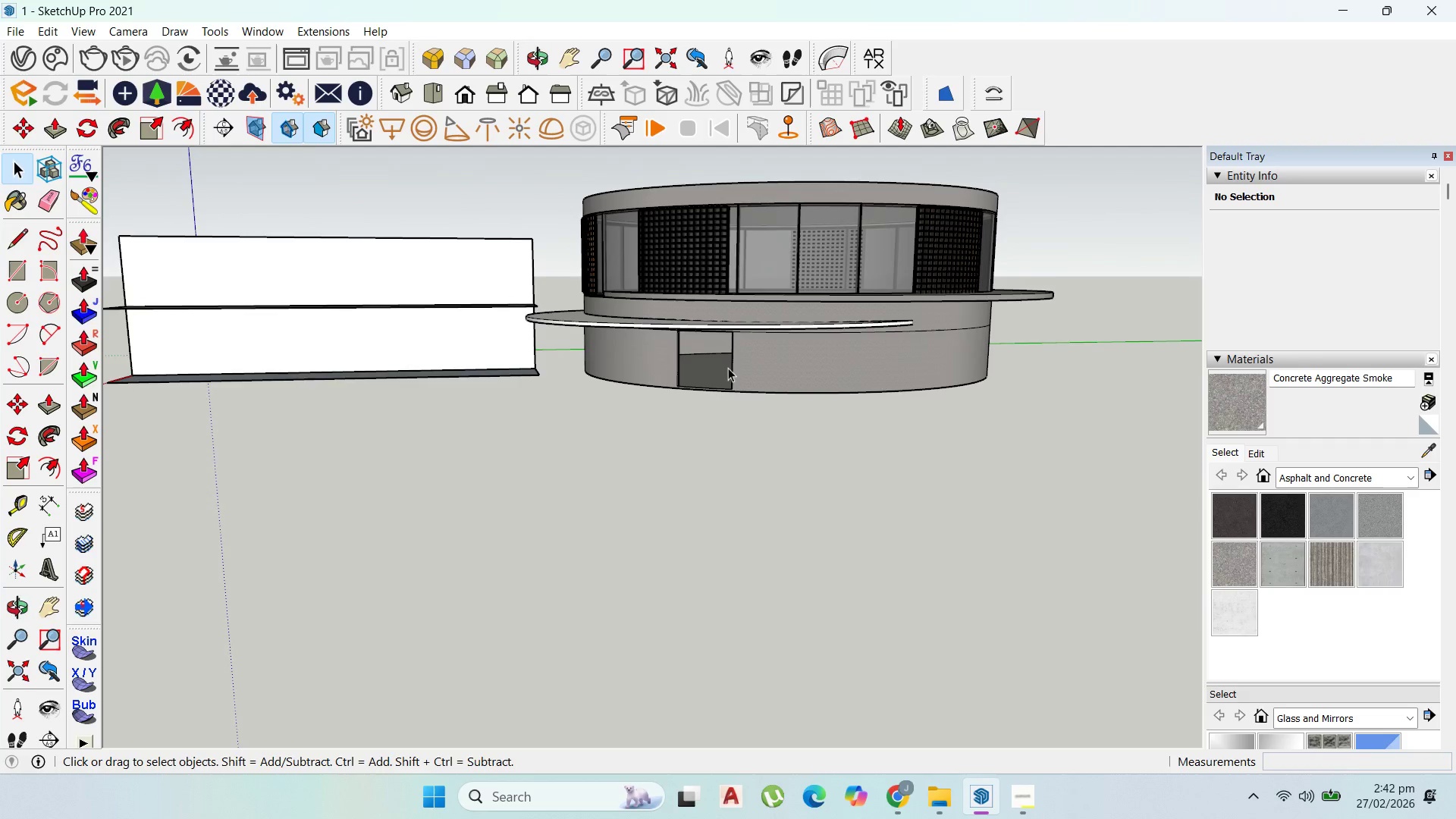 
double_click([638, 346])
 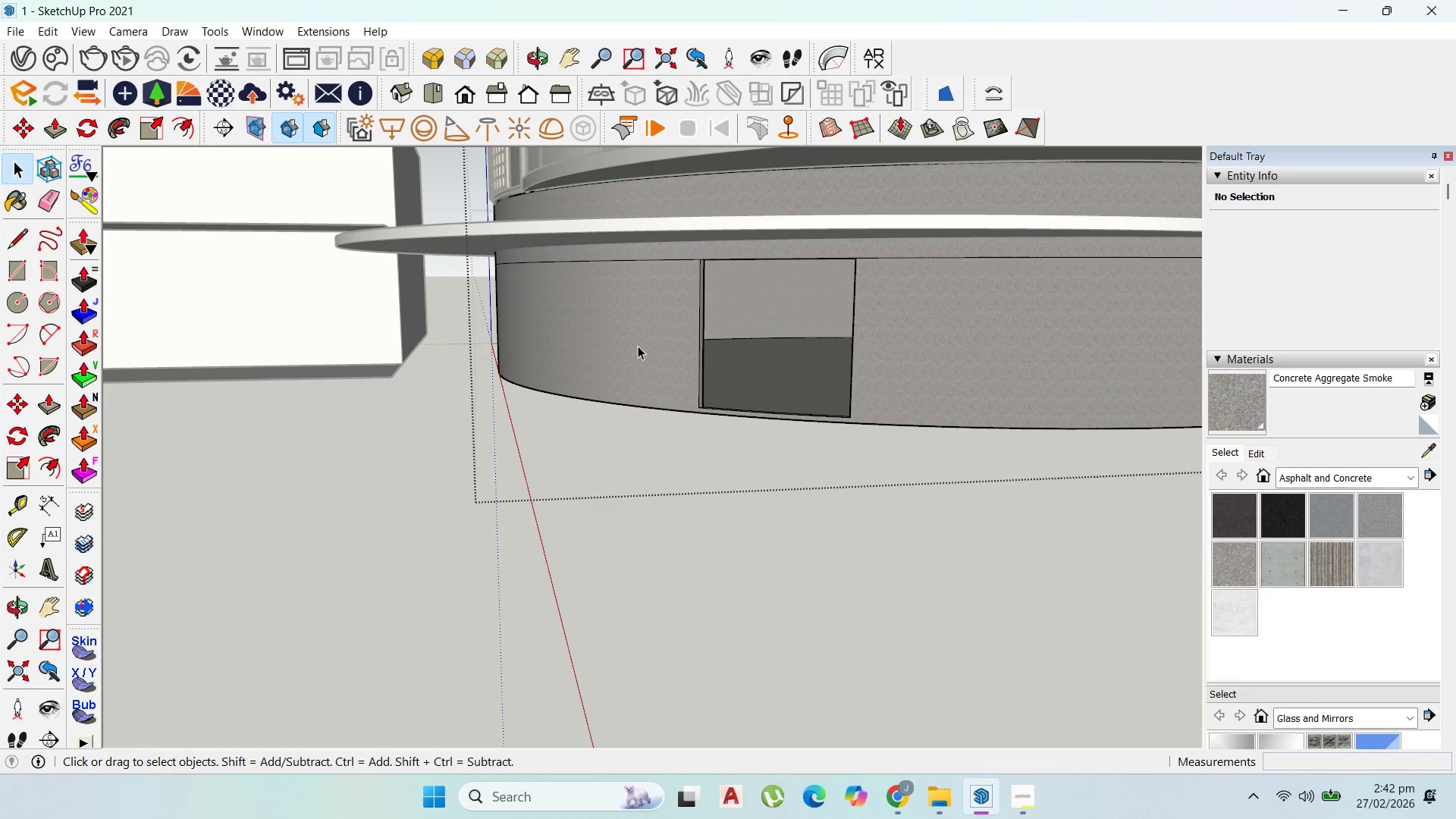 
scroll: coordinate [651, 374], scroll_direction: up, amount: 9.0
 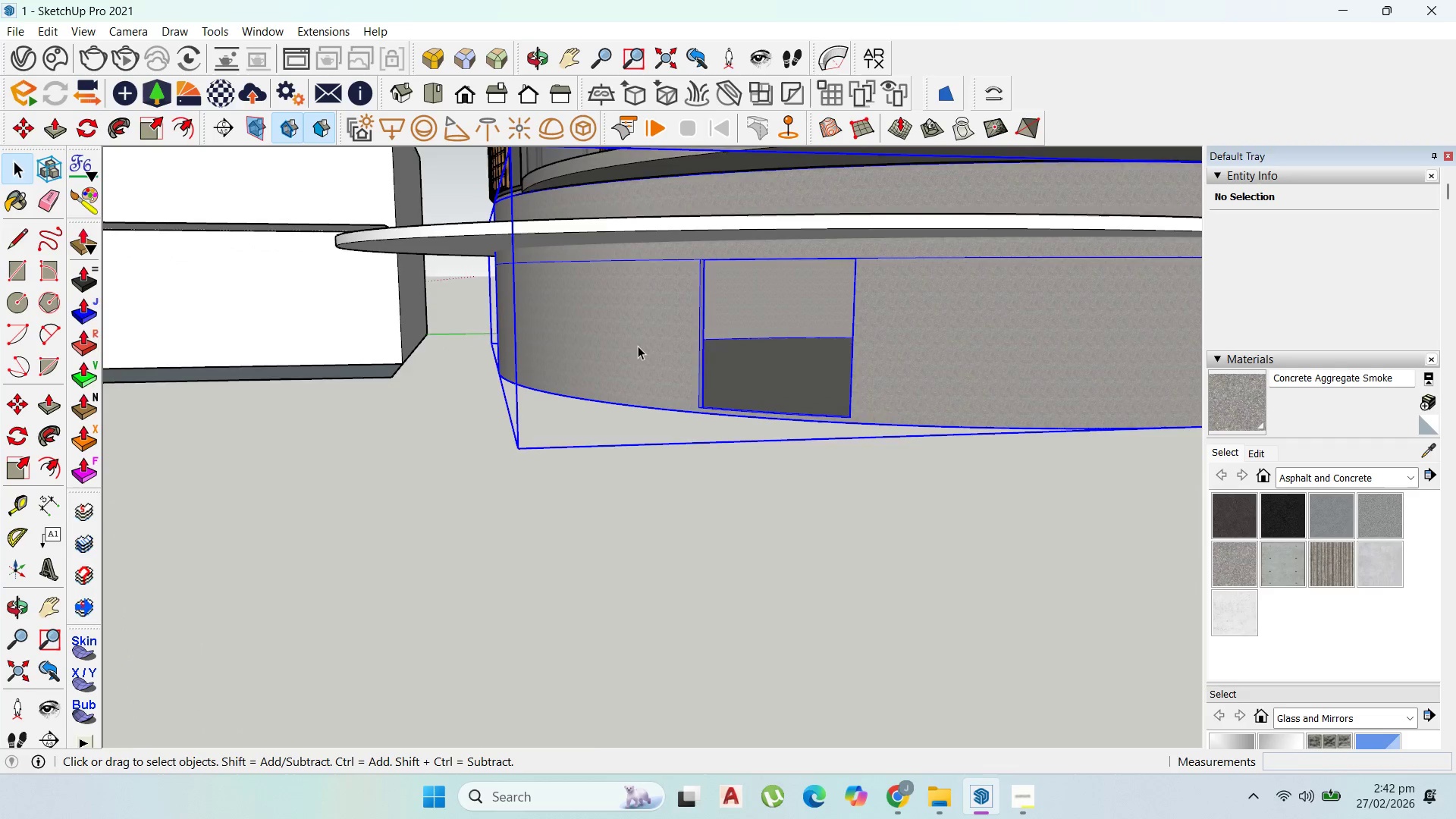 
triple_click([638, 346])
 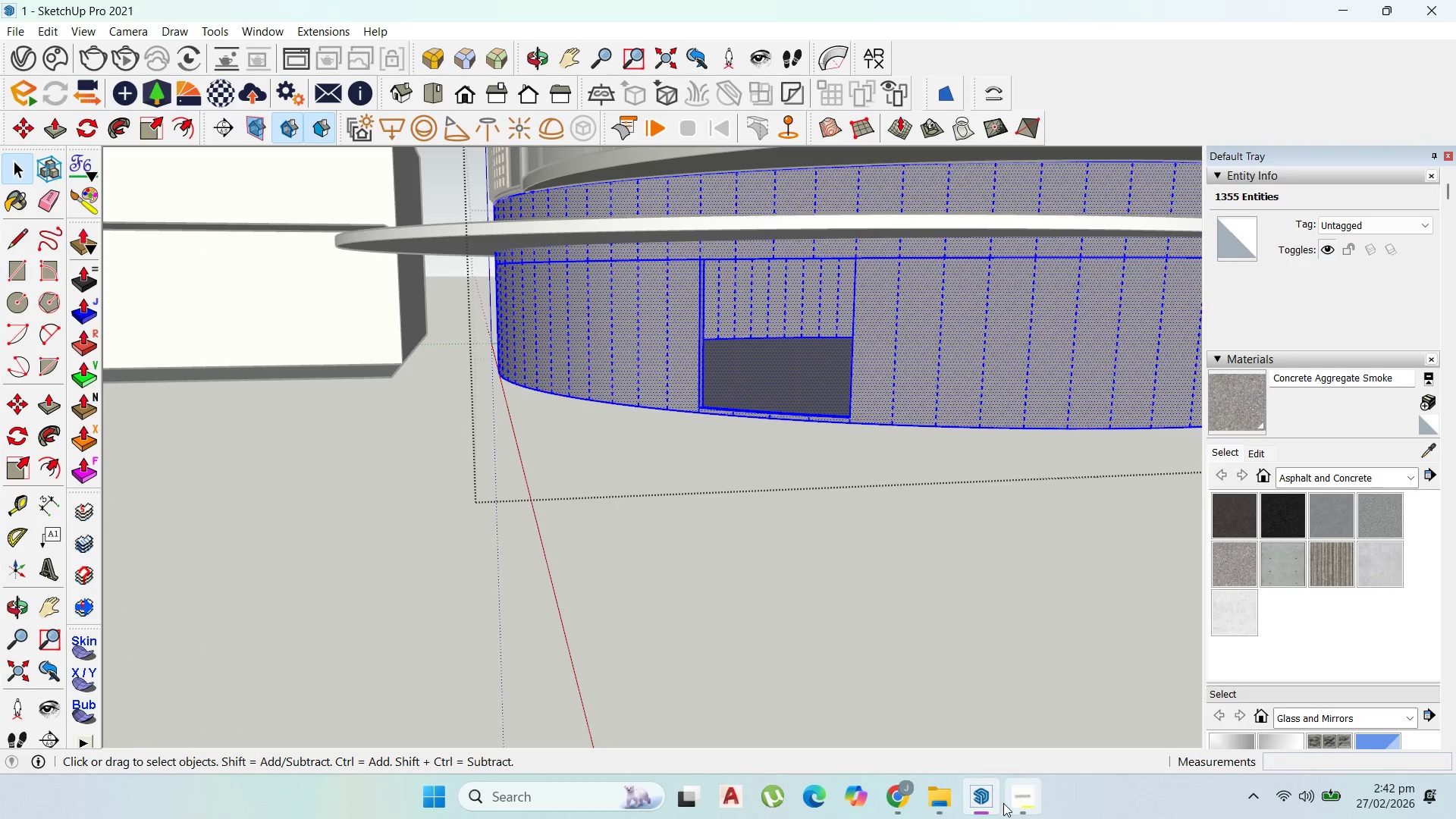 
left_click([1014, 802])